 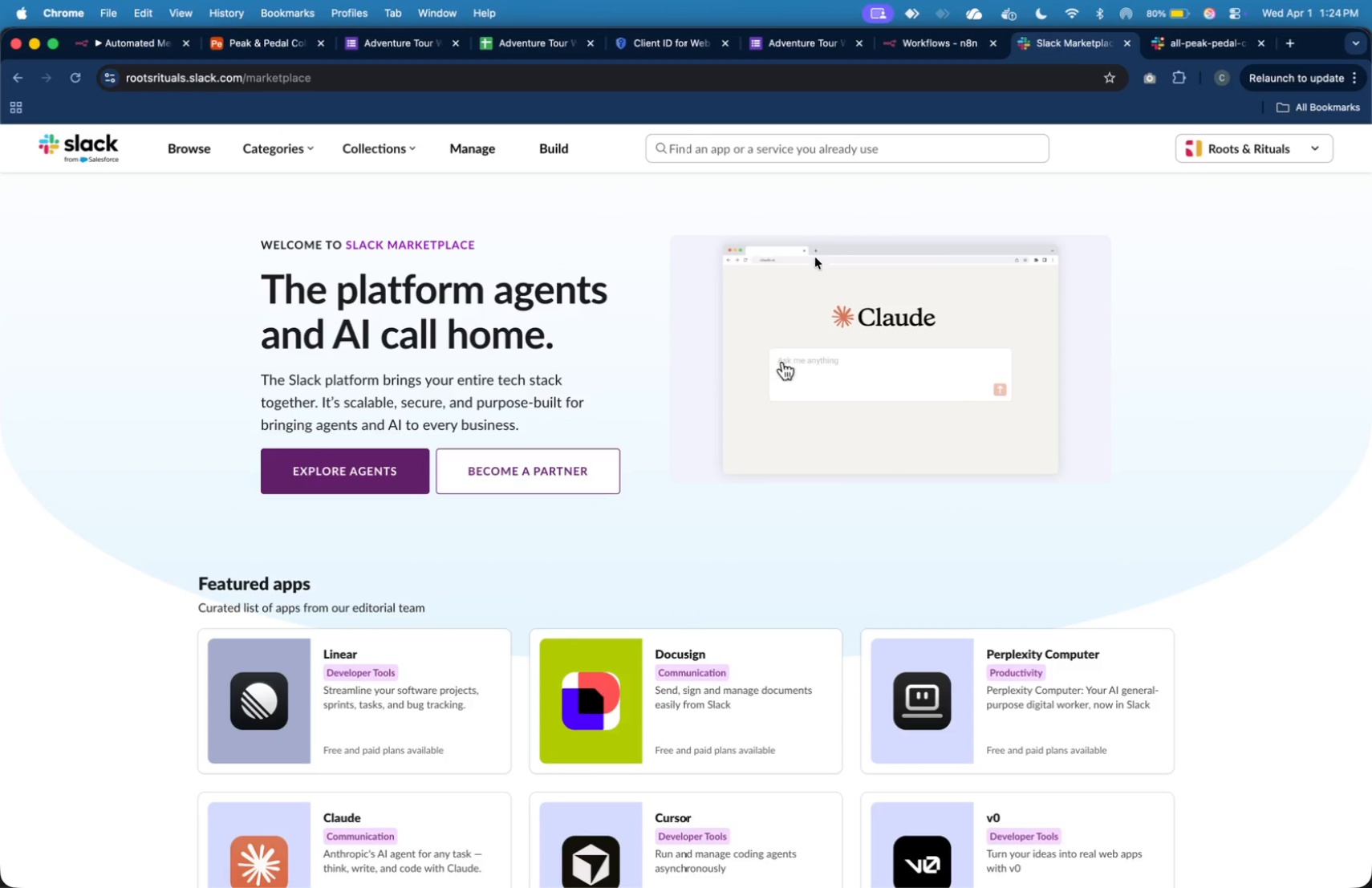 
left_click([1206, 148])
 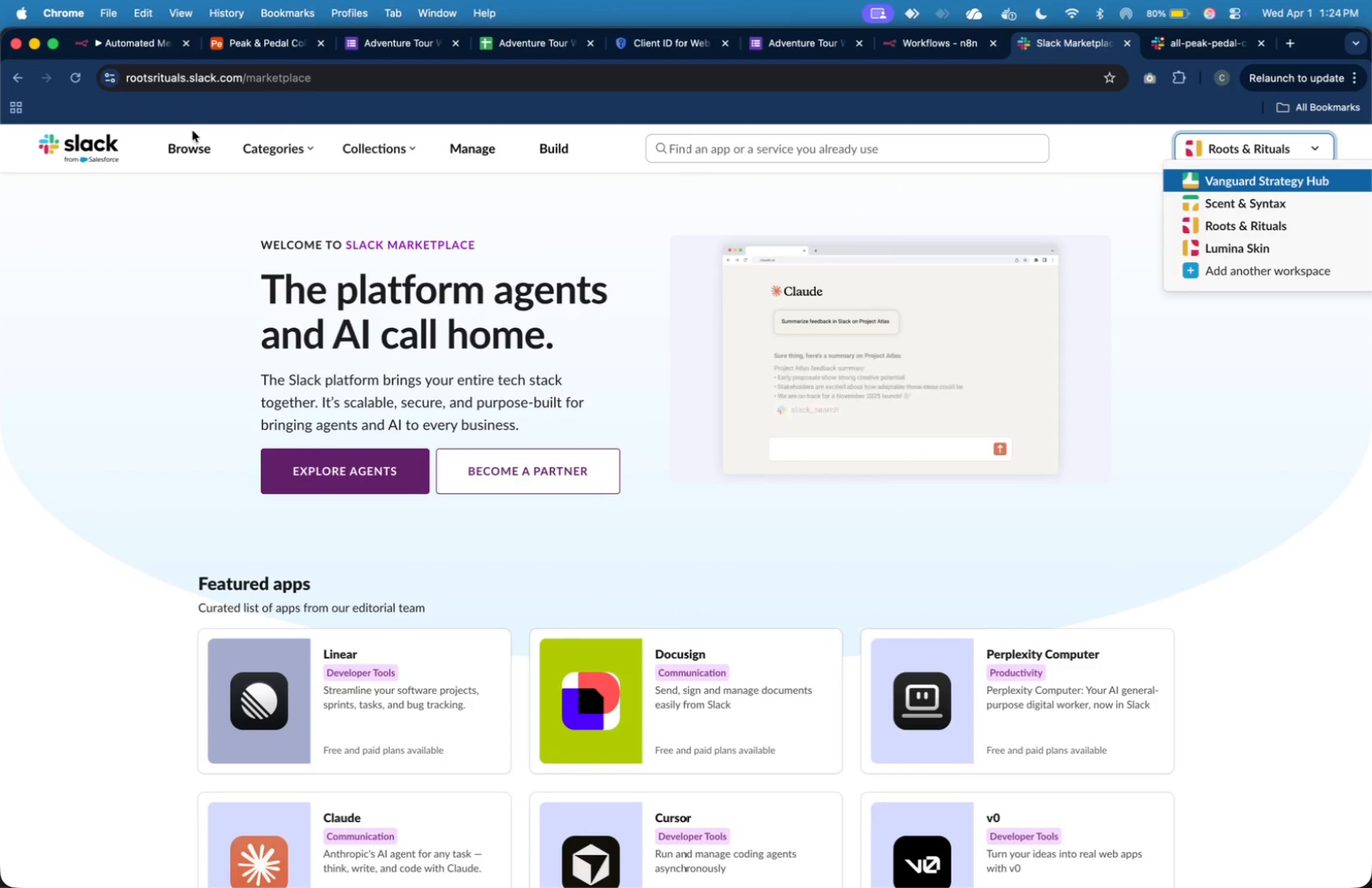 
left_click([74, 81])
 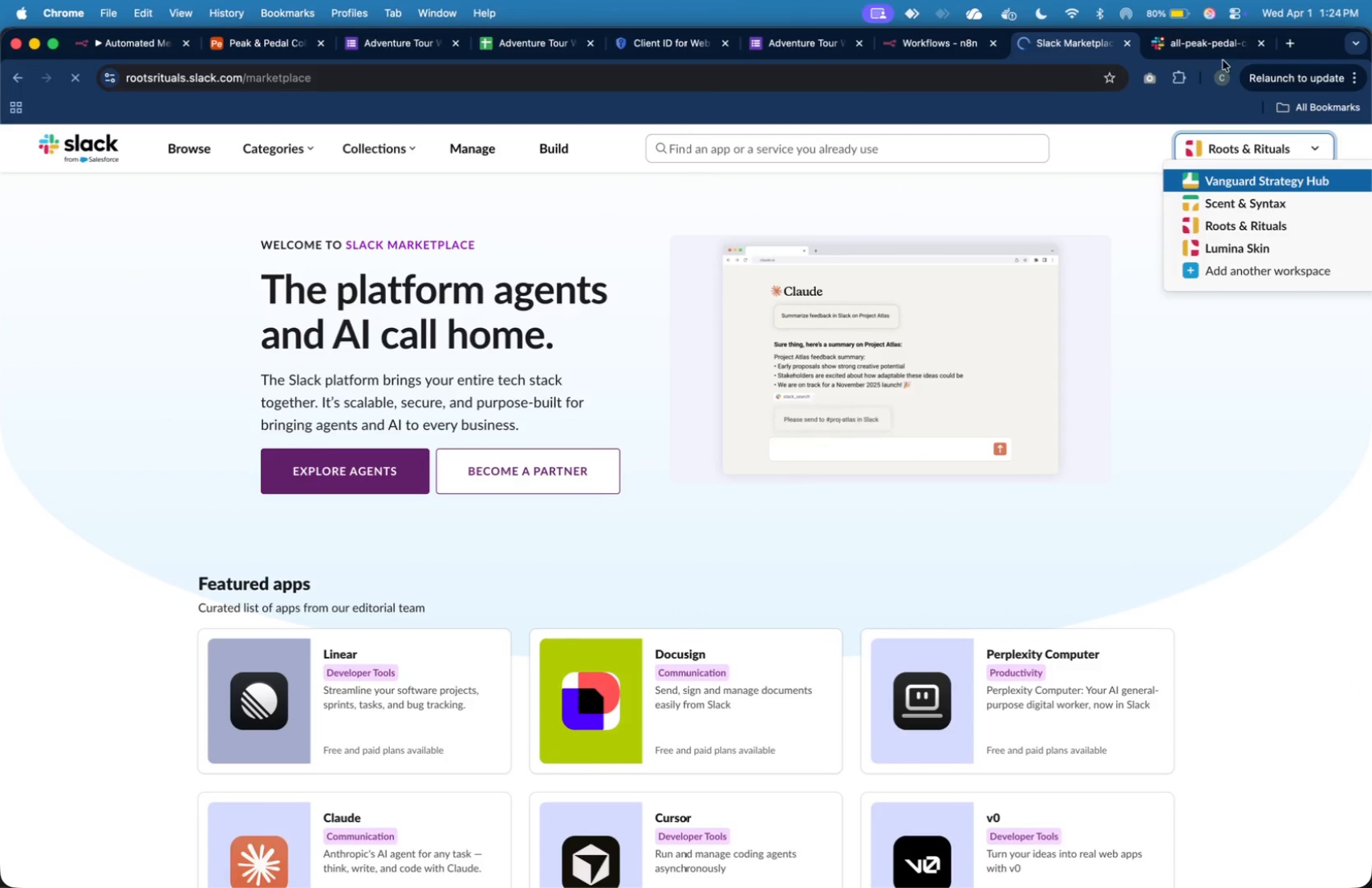 
mouse_move([1195, 56])
 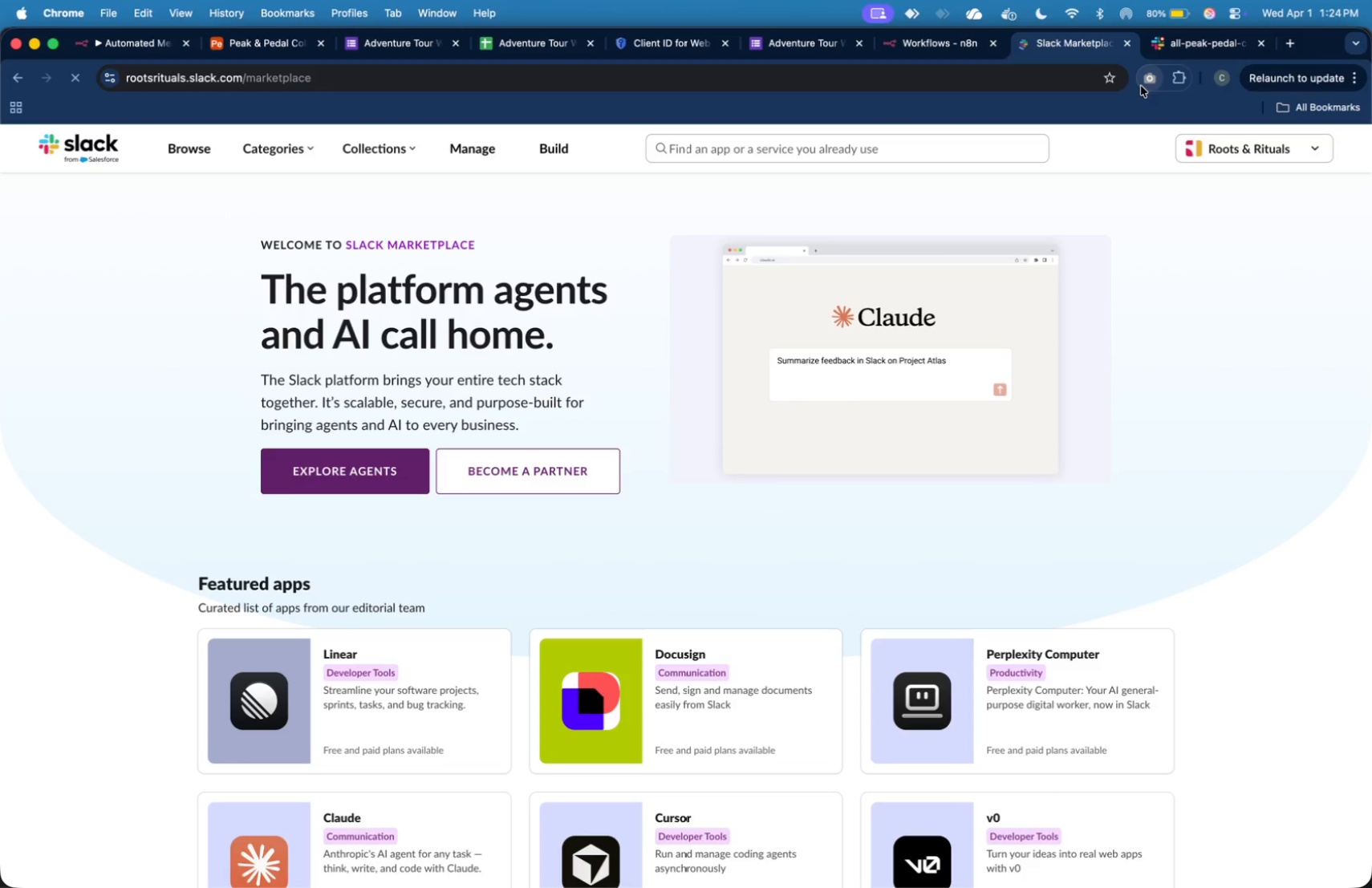 
left_click([1166, 36])
 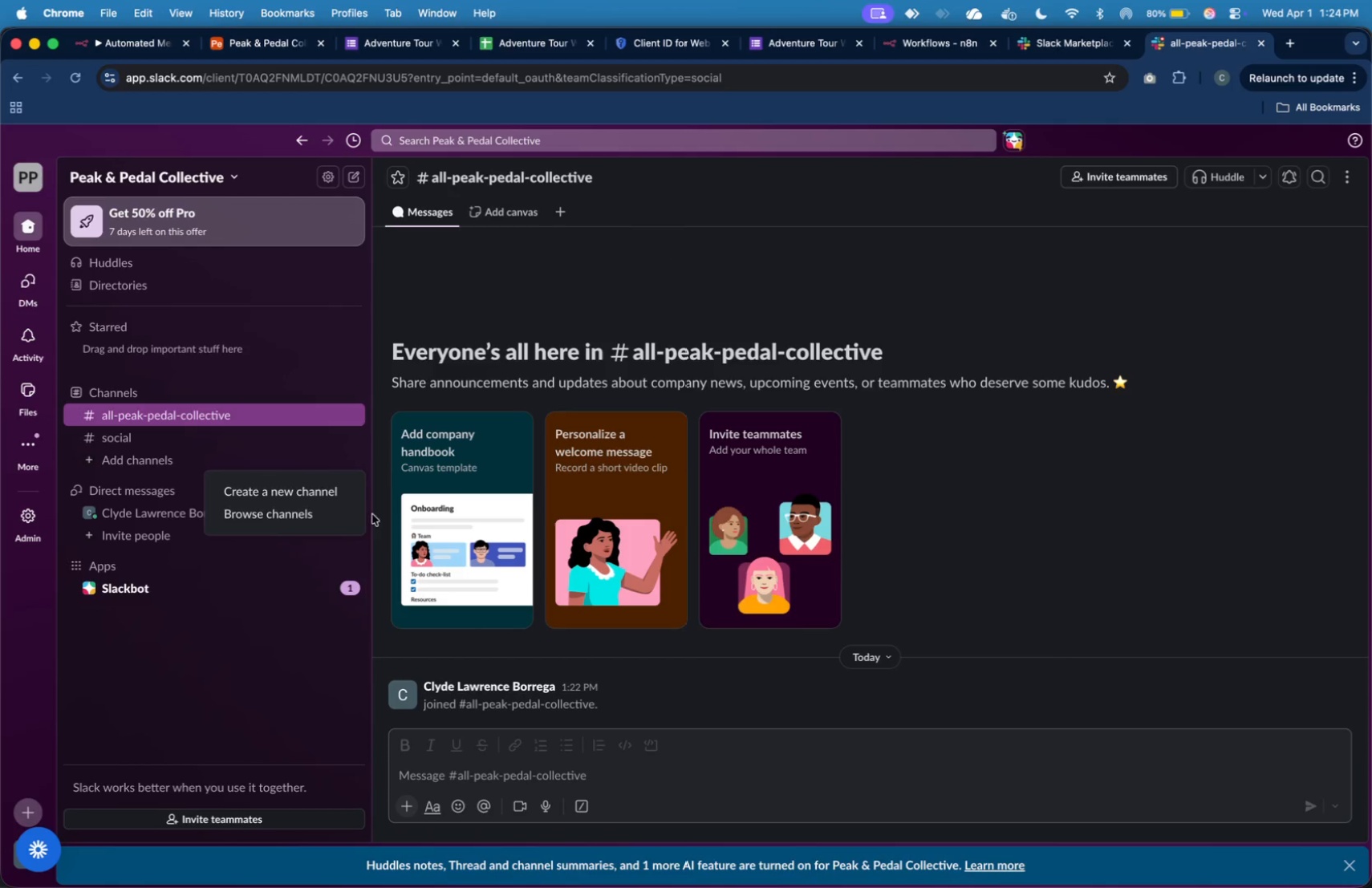 
left_click([318, 484])
 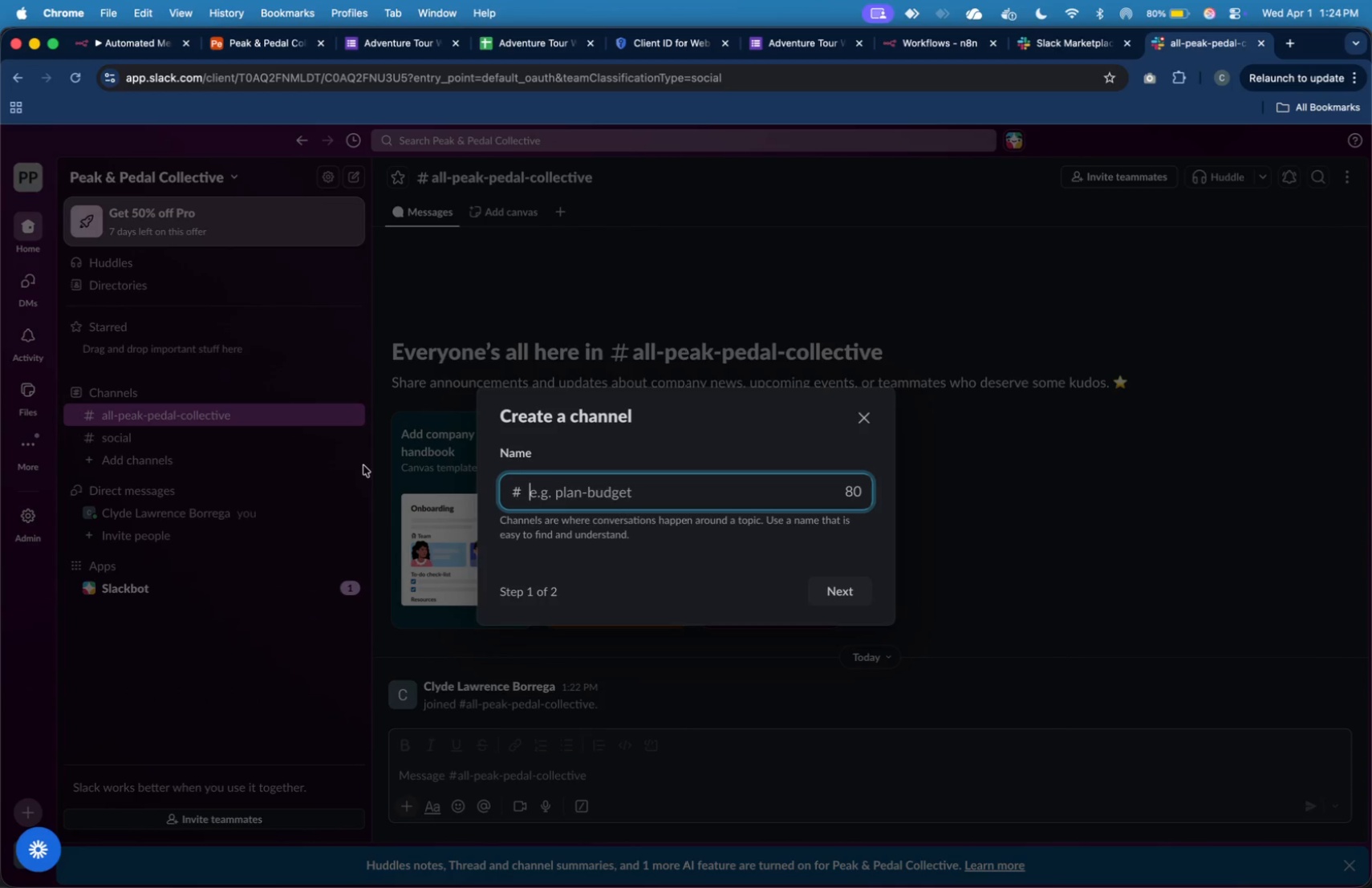 
type(hi)
 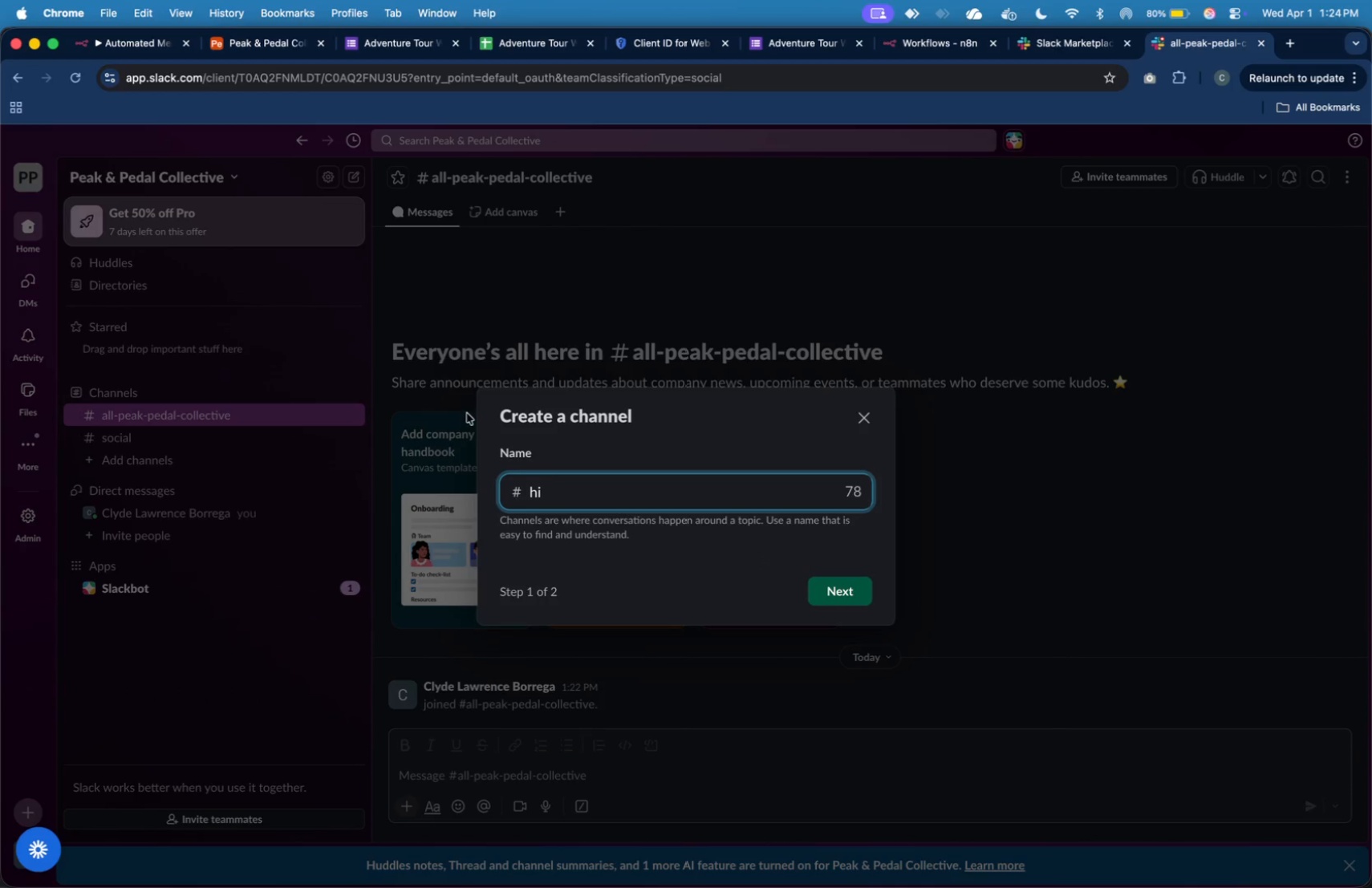 
type(gh-priority-)
 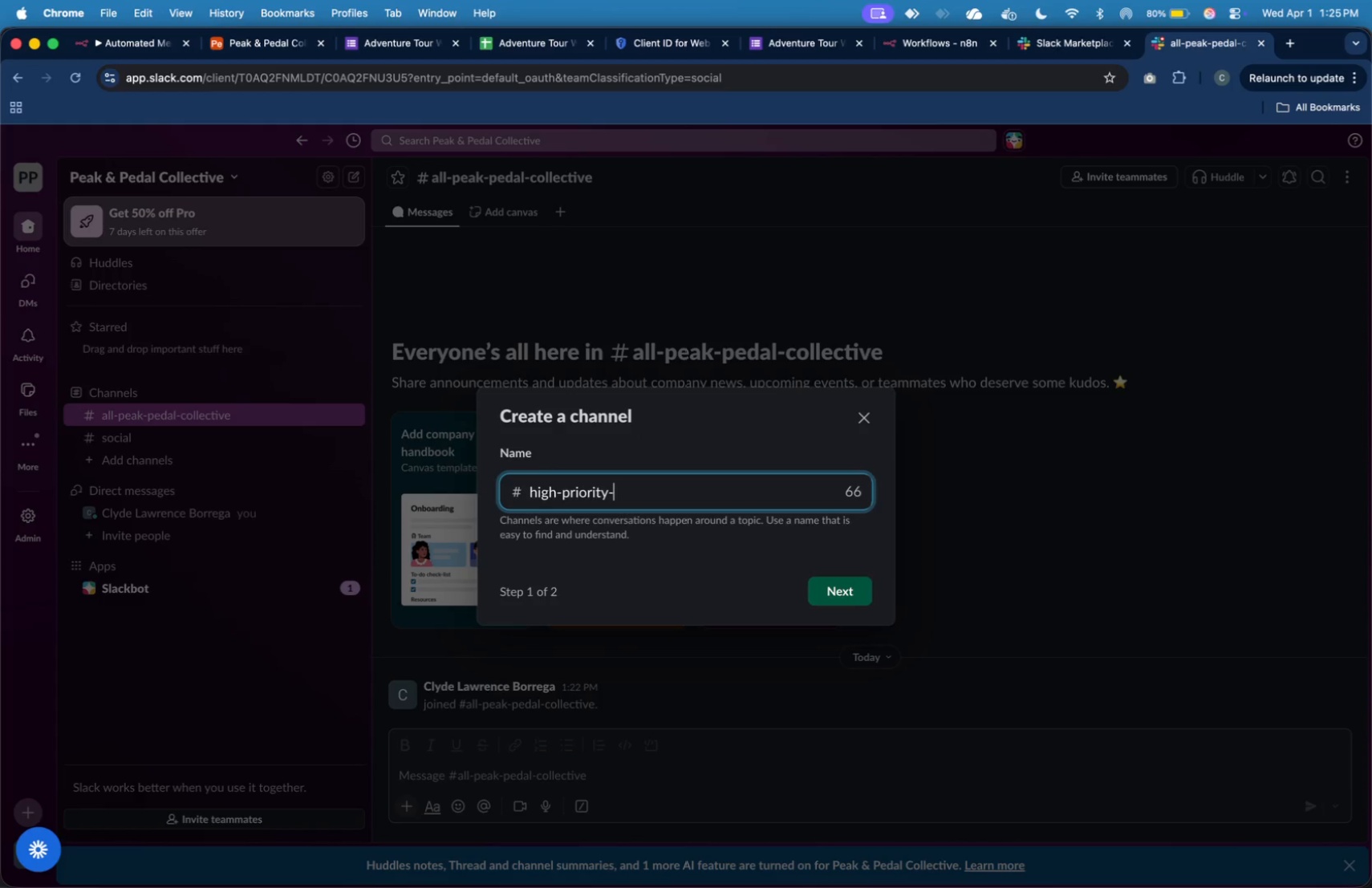 
type(alerts)
 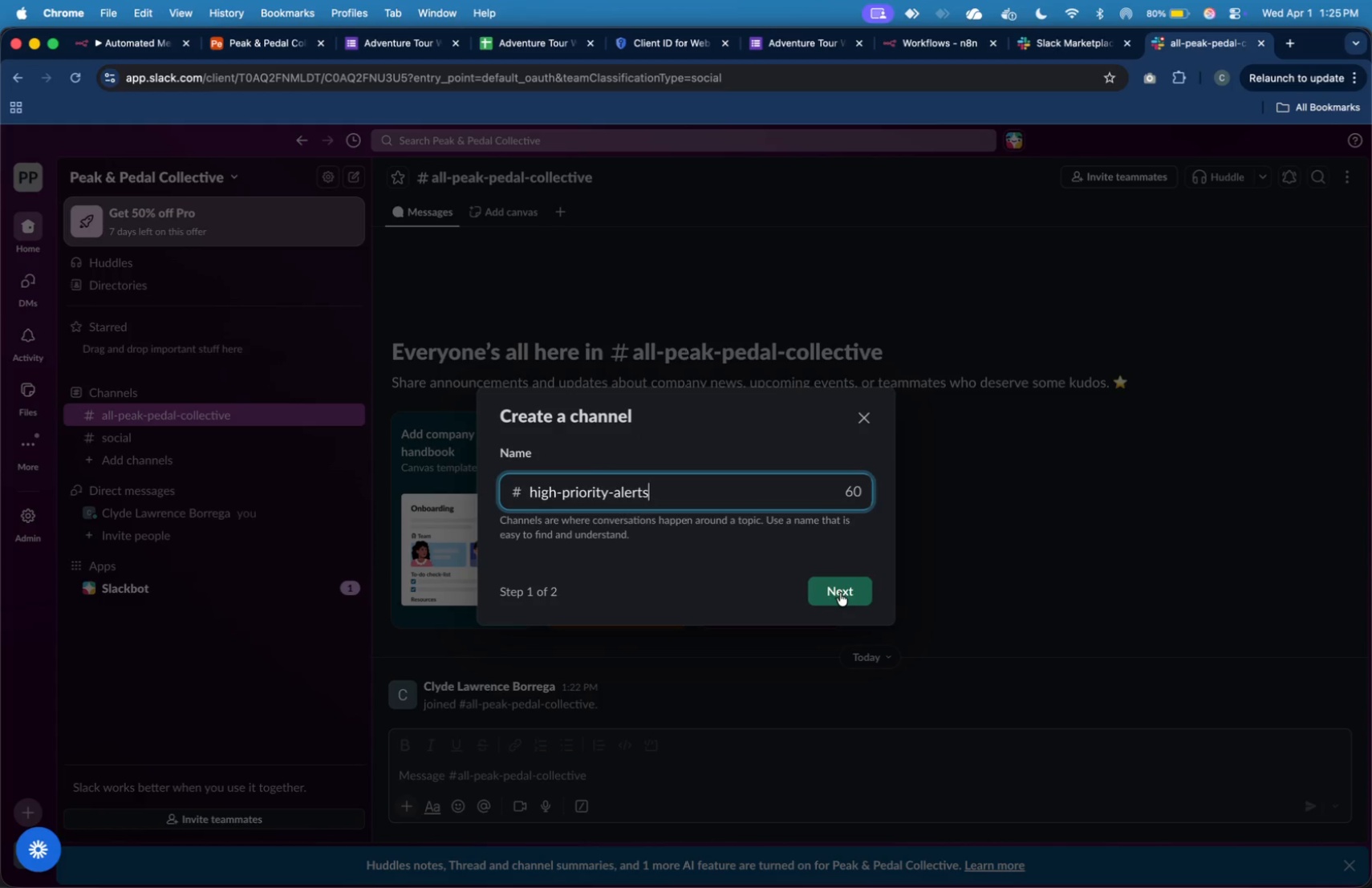 
left_click([841, 594])
 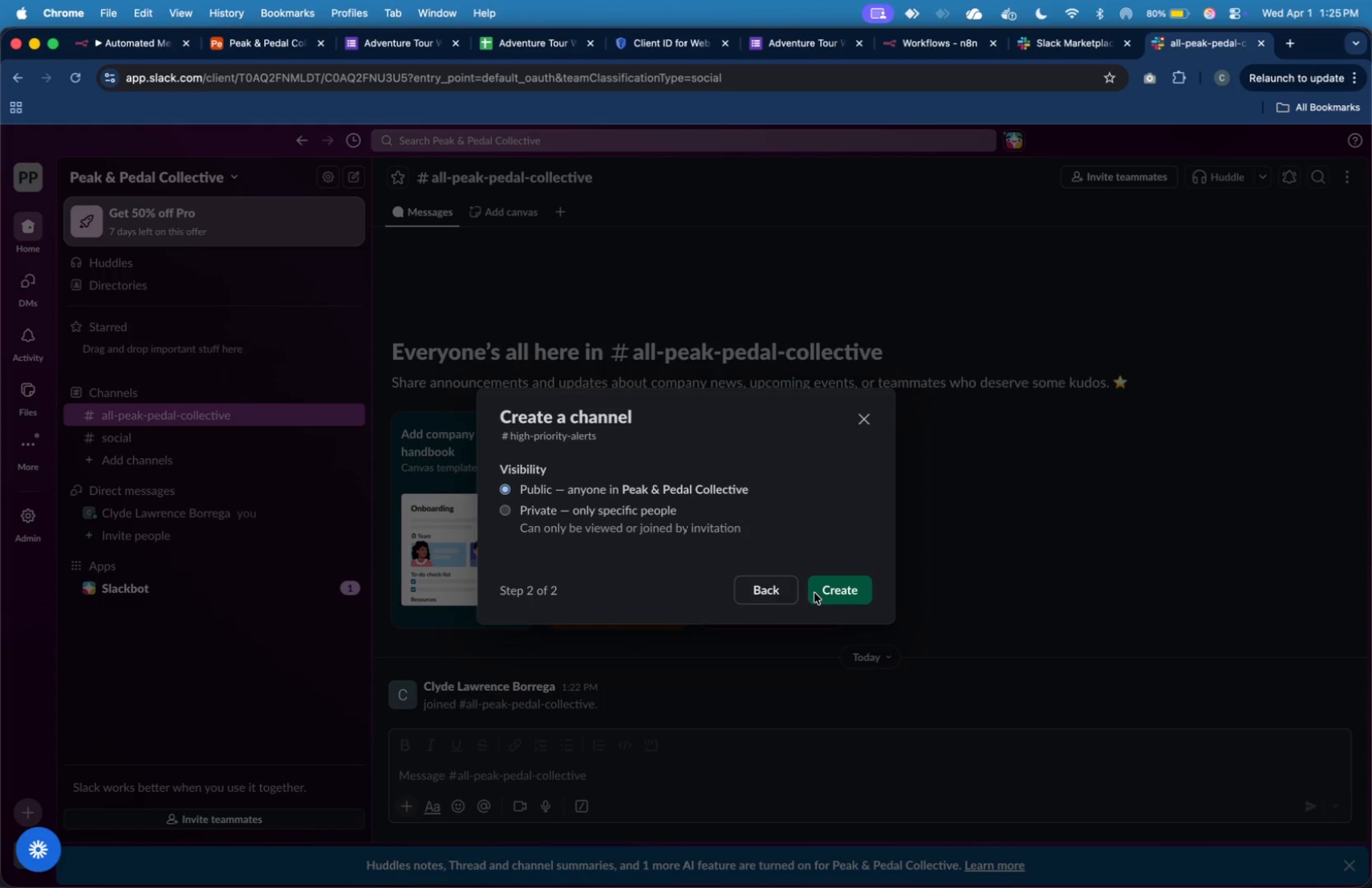 
left_click([826, 594])
 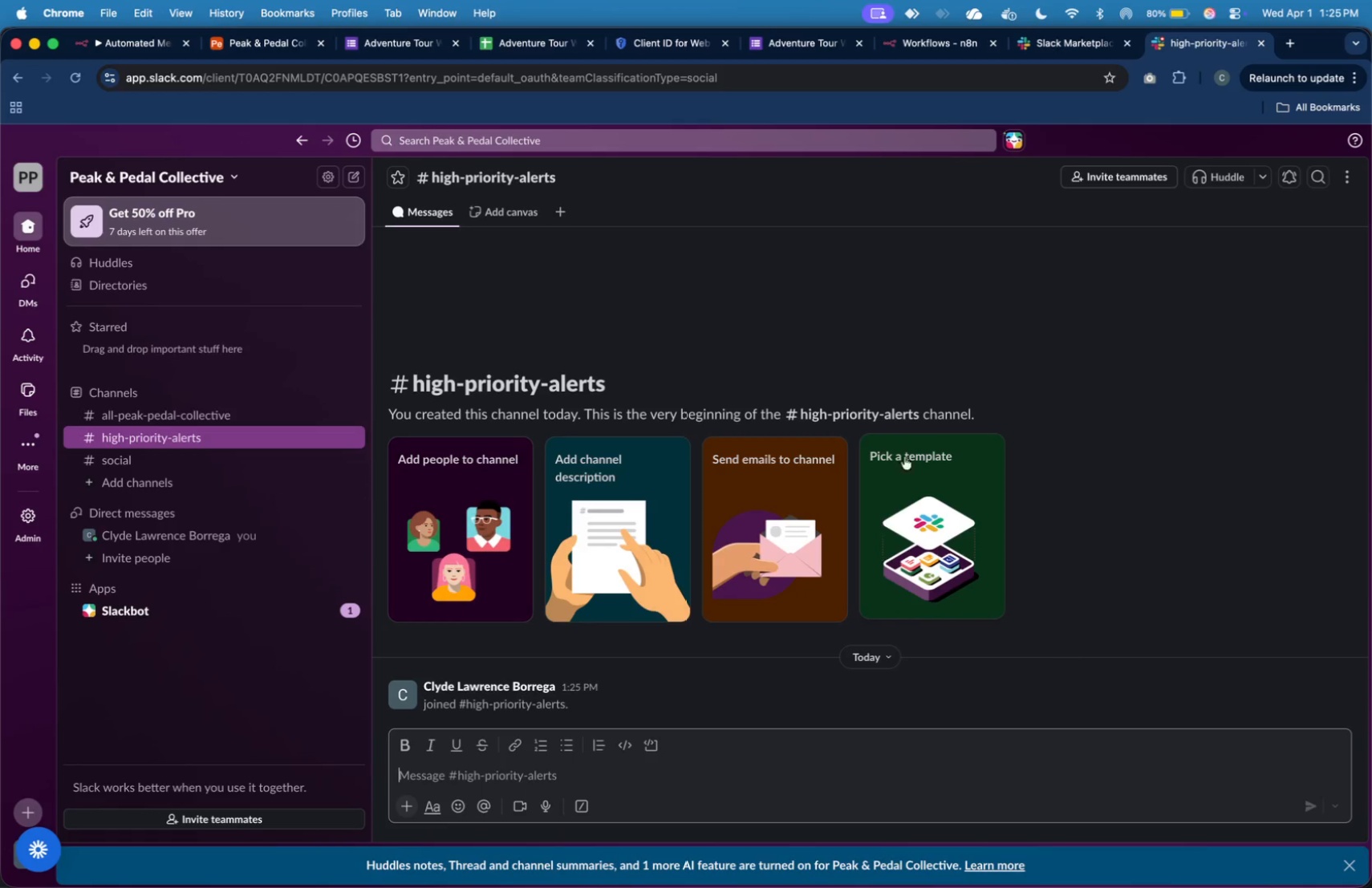 
left_click([1081, 49])
 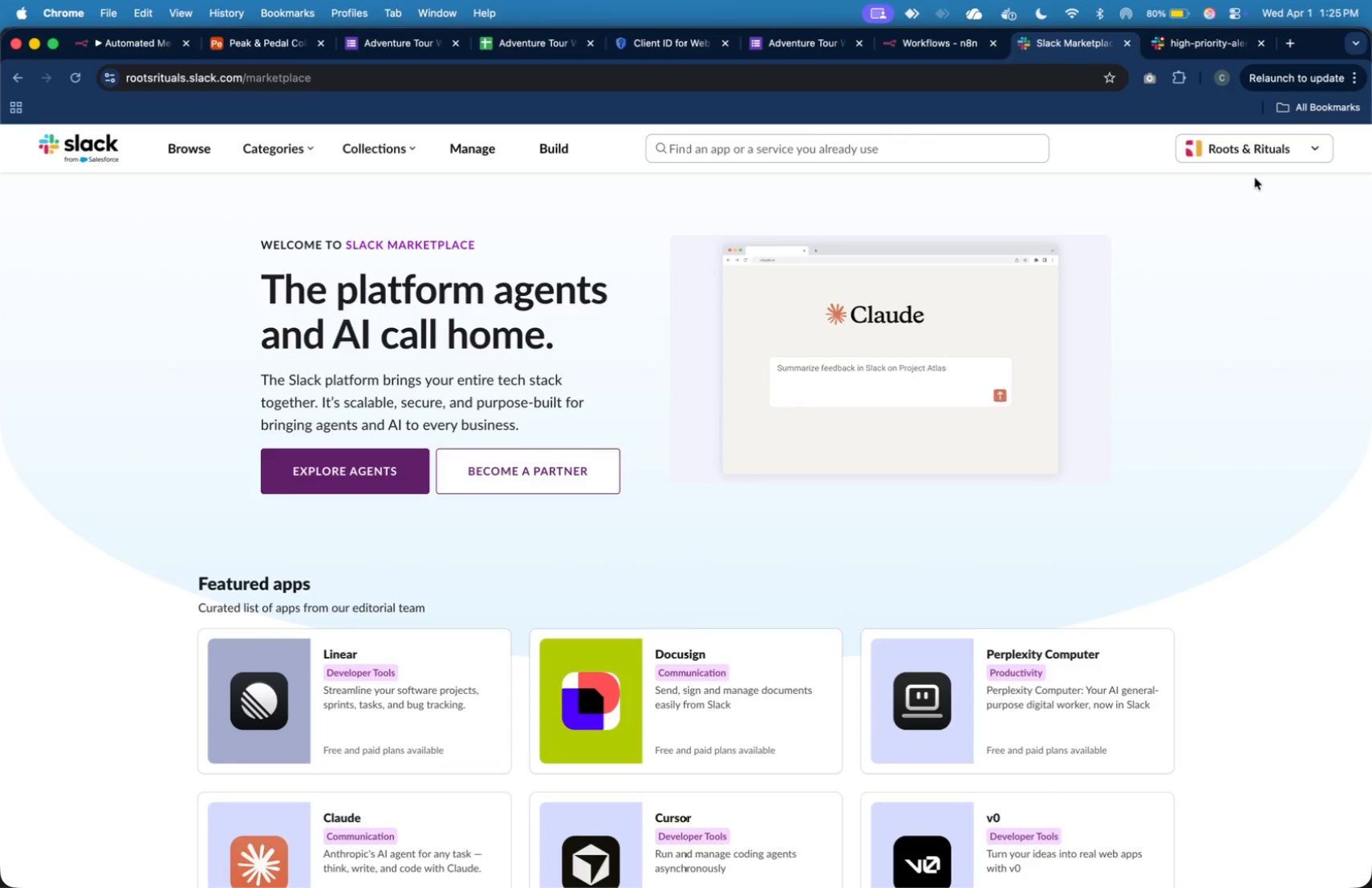 
left_click([1261, 155])
 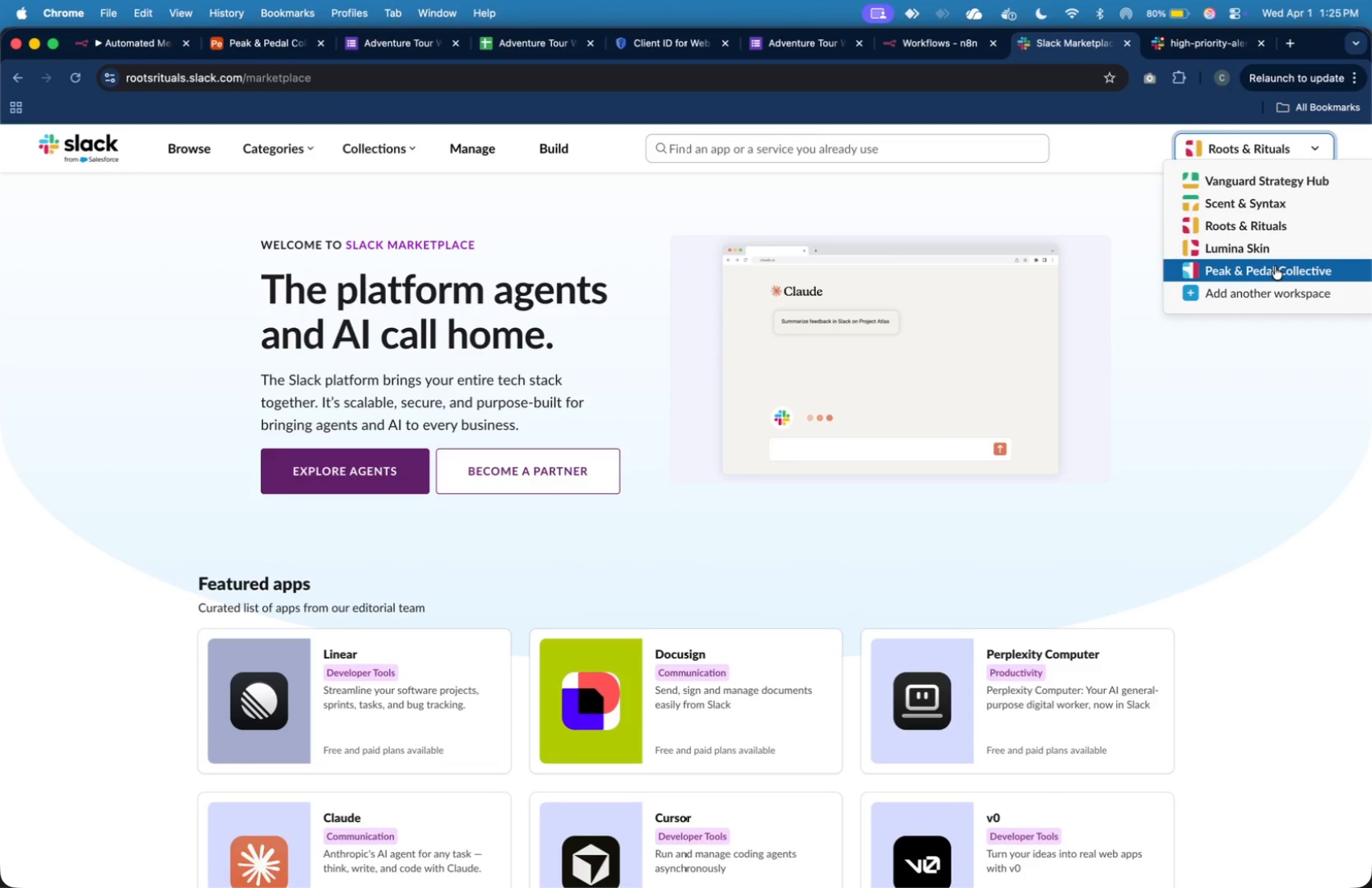 
left_click([1275, 266])
 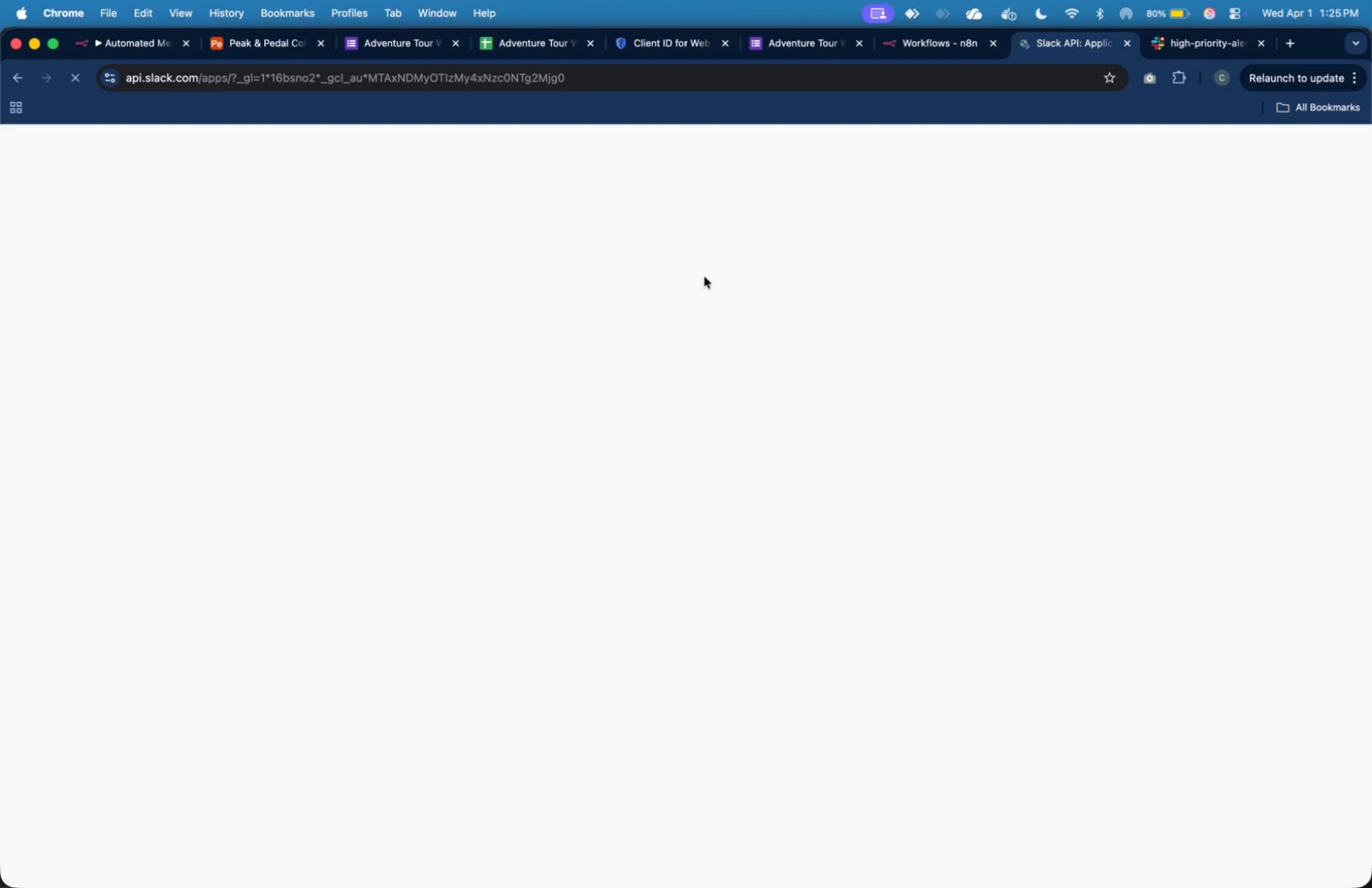 
wait(10.51)
 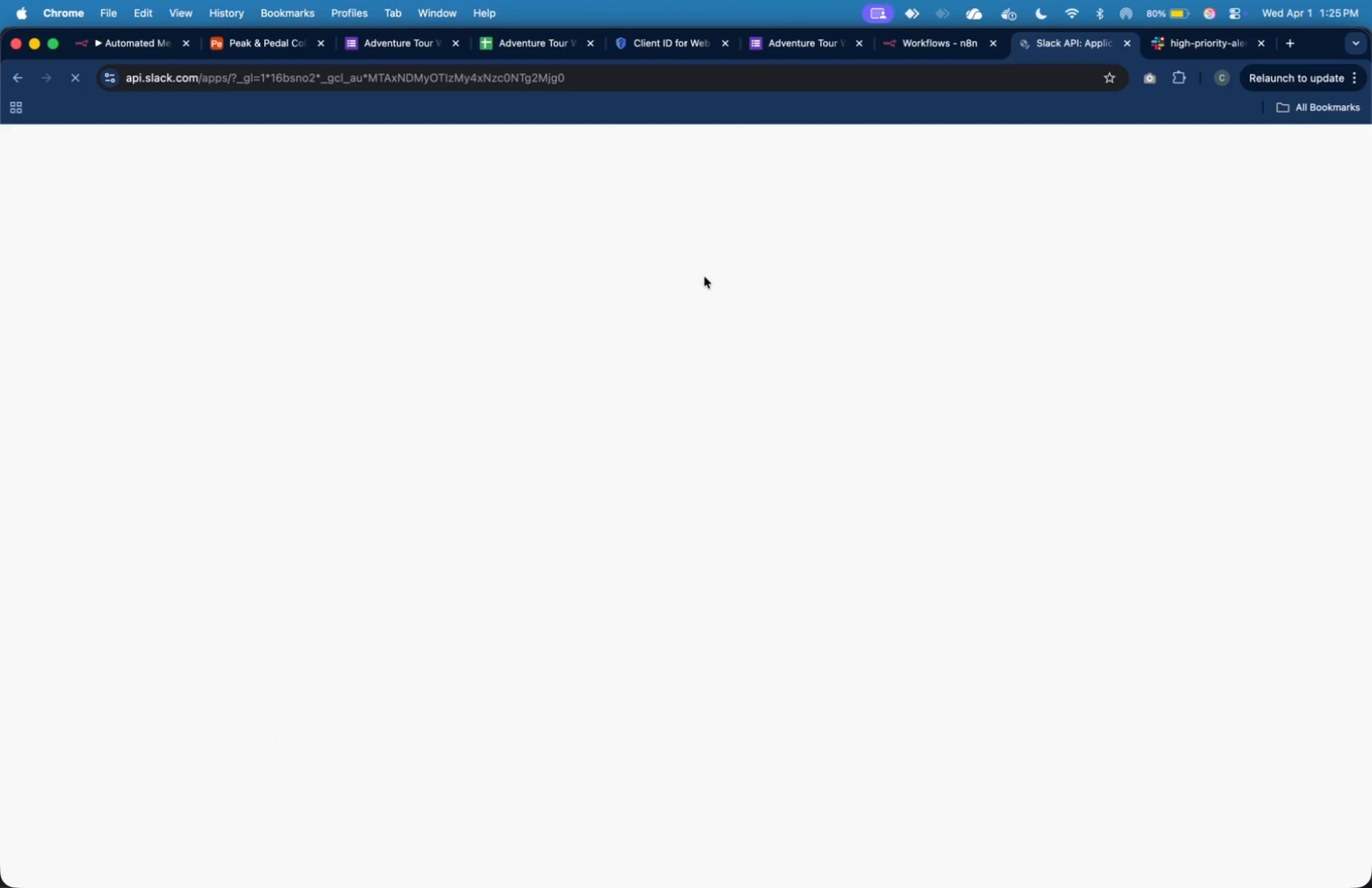 
left_click([1015, 241])
 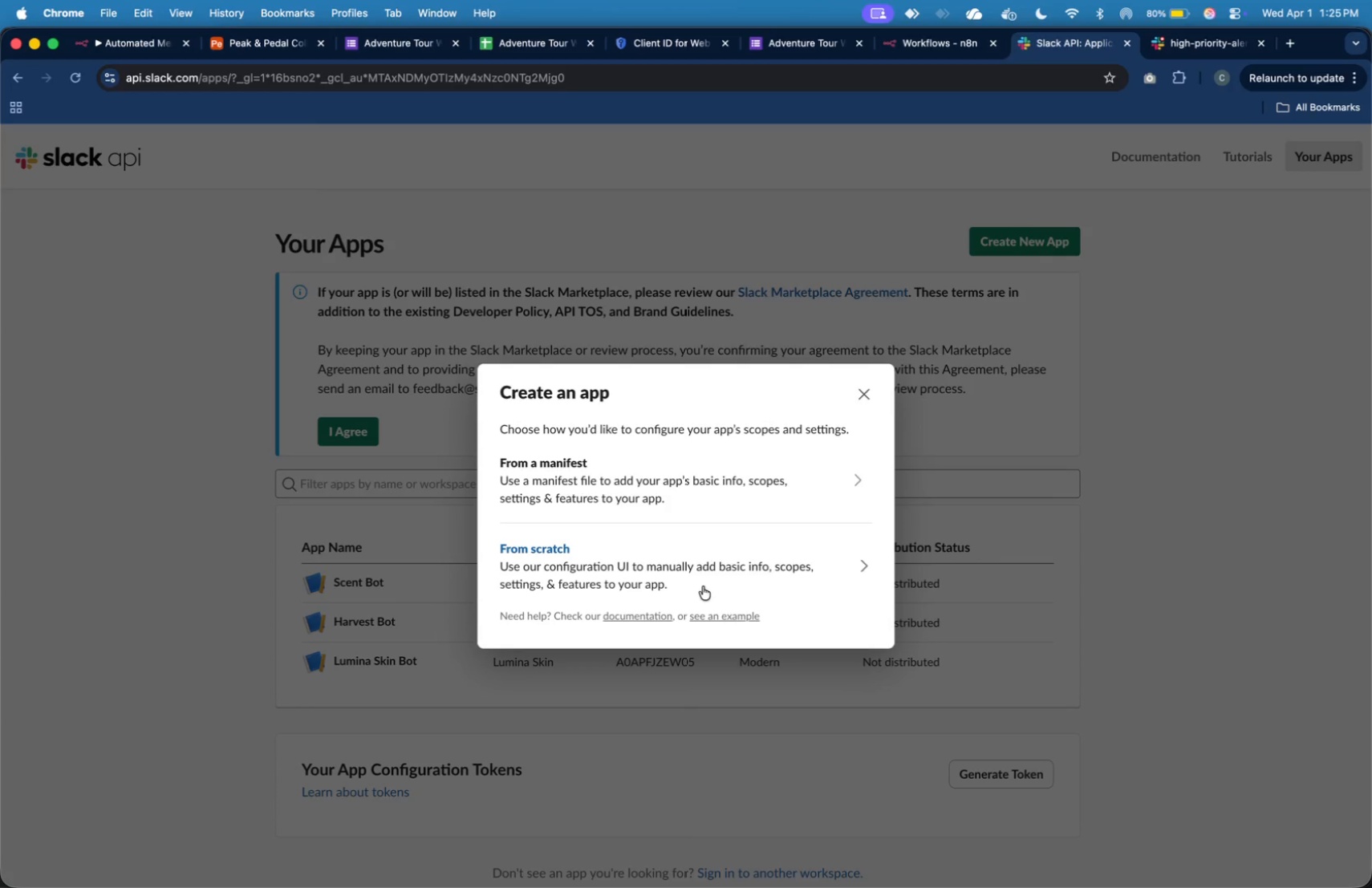 
left_click([703, 587])
 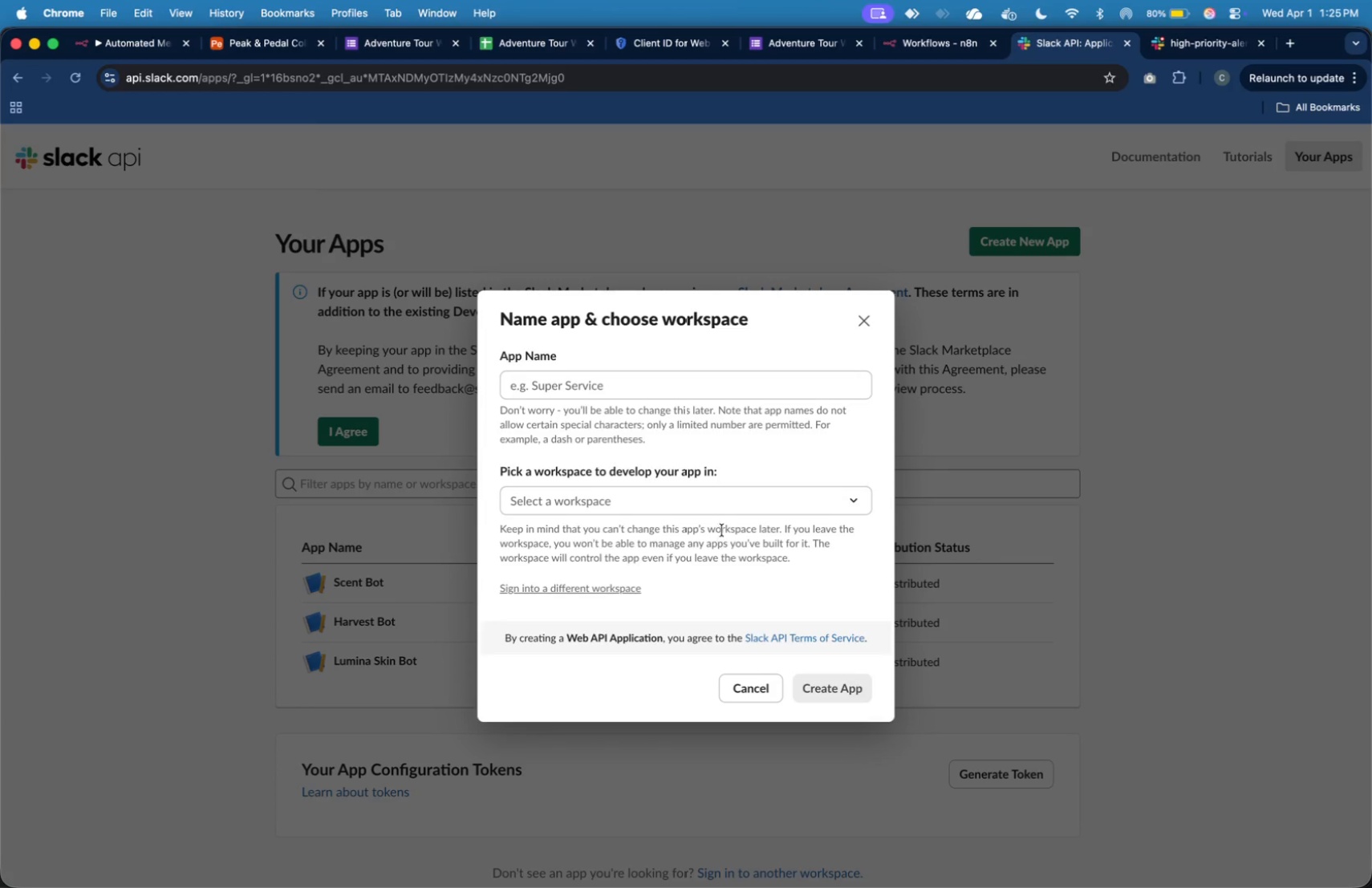 
key(Meta+CommandLeft)
 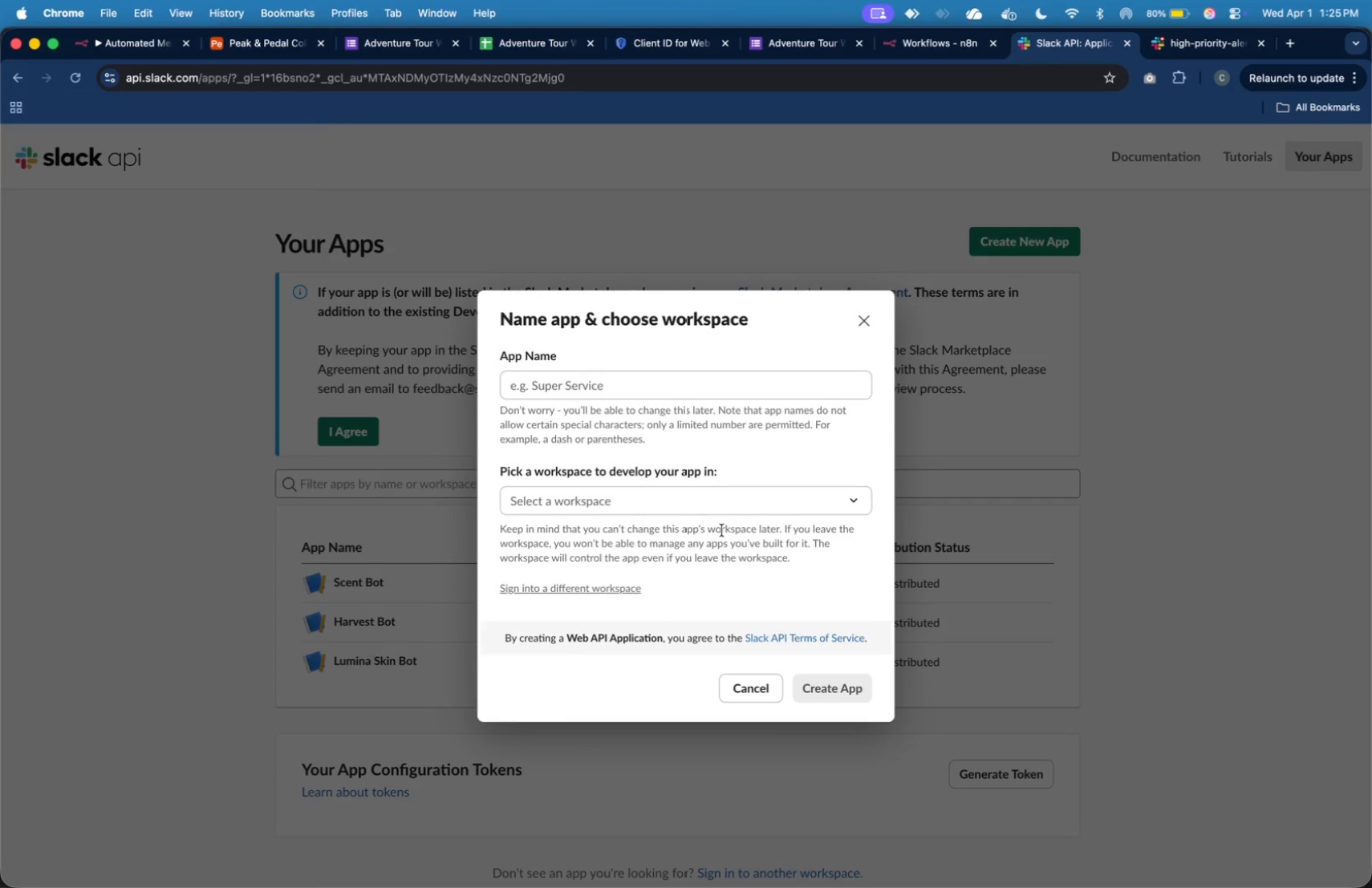 
key(Meta+Tab)